 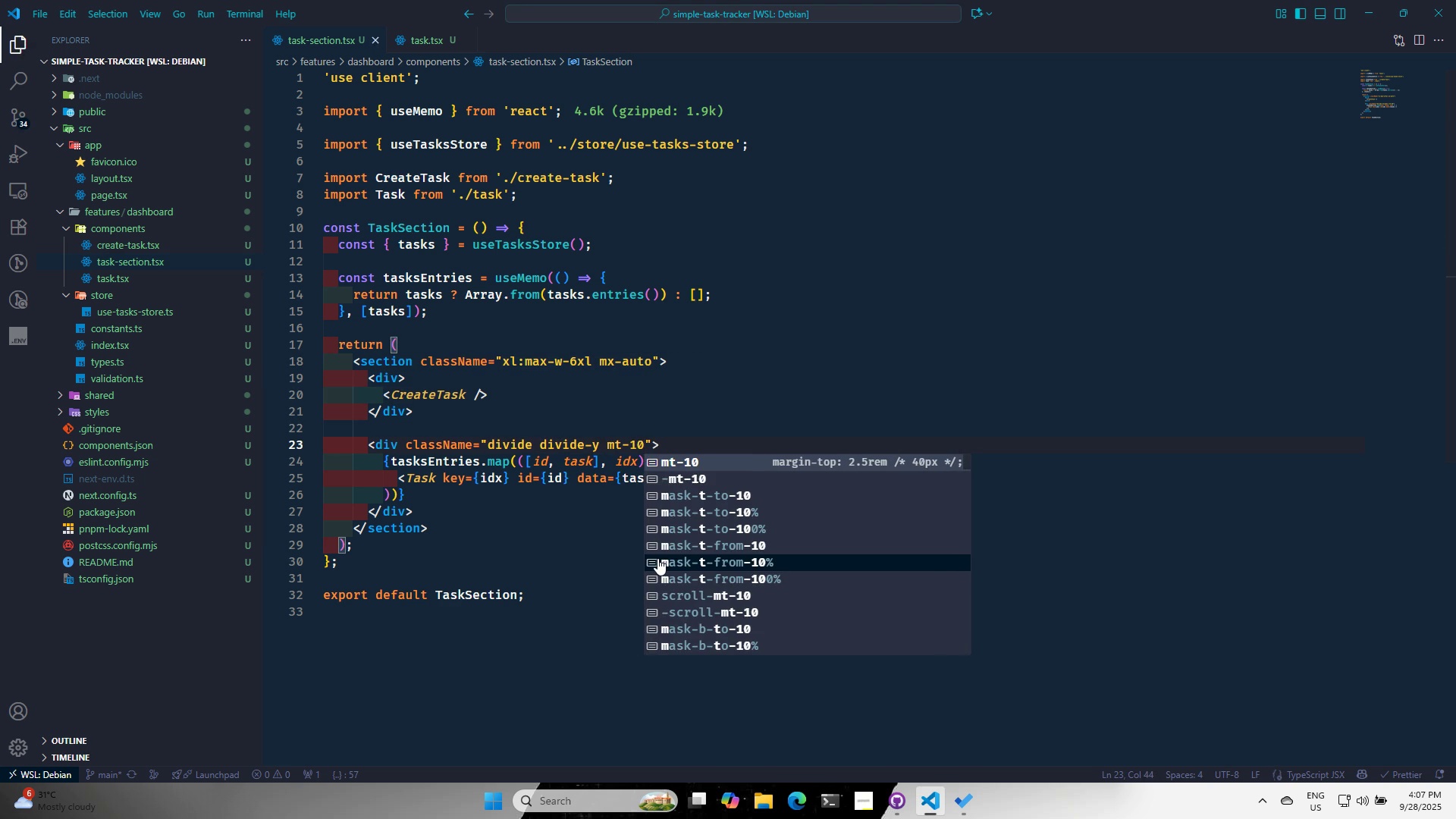 
key(Control+S)
 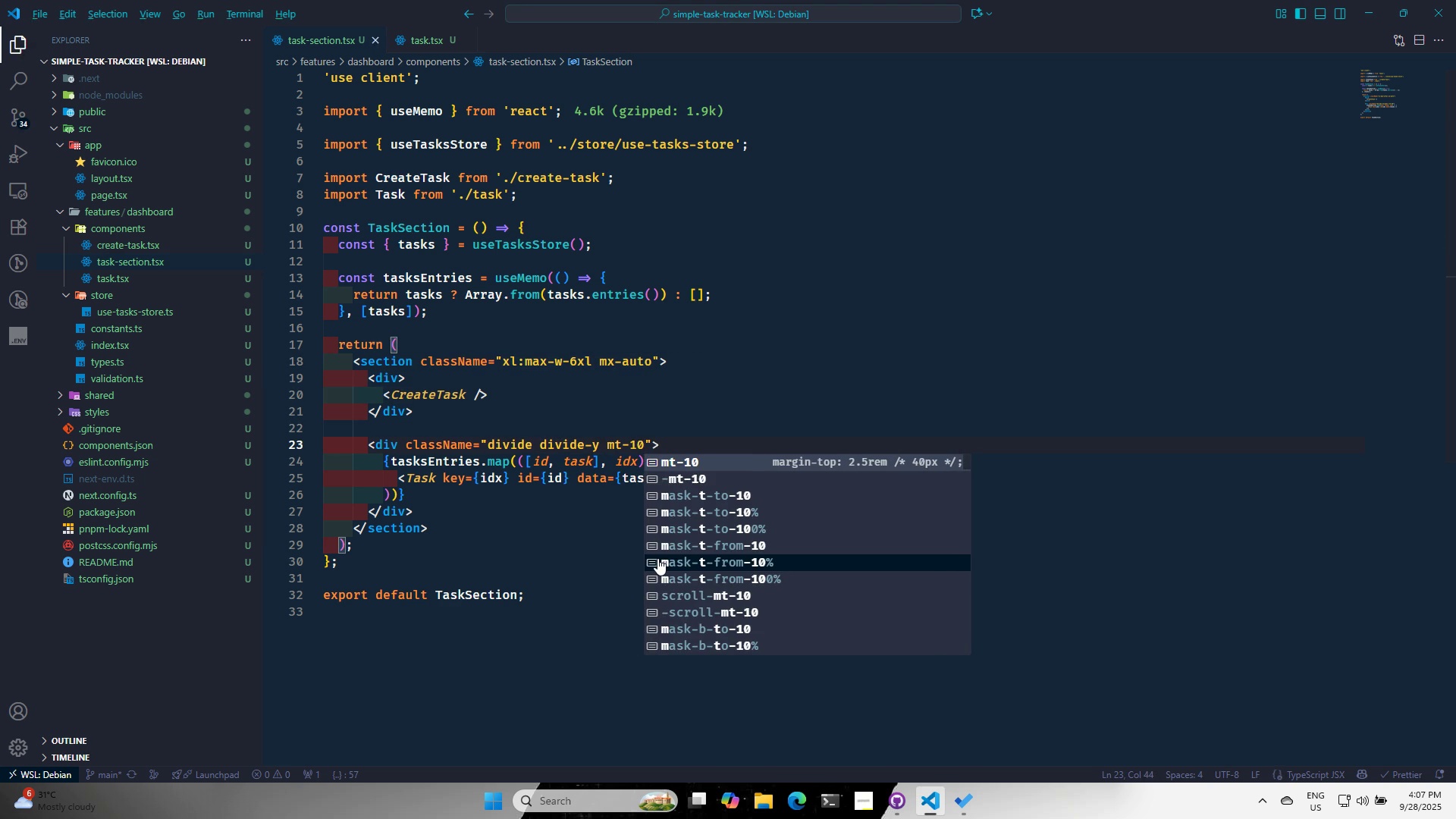 
key(Alt+AltLeft)
 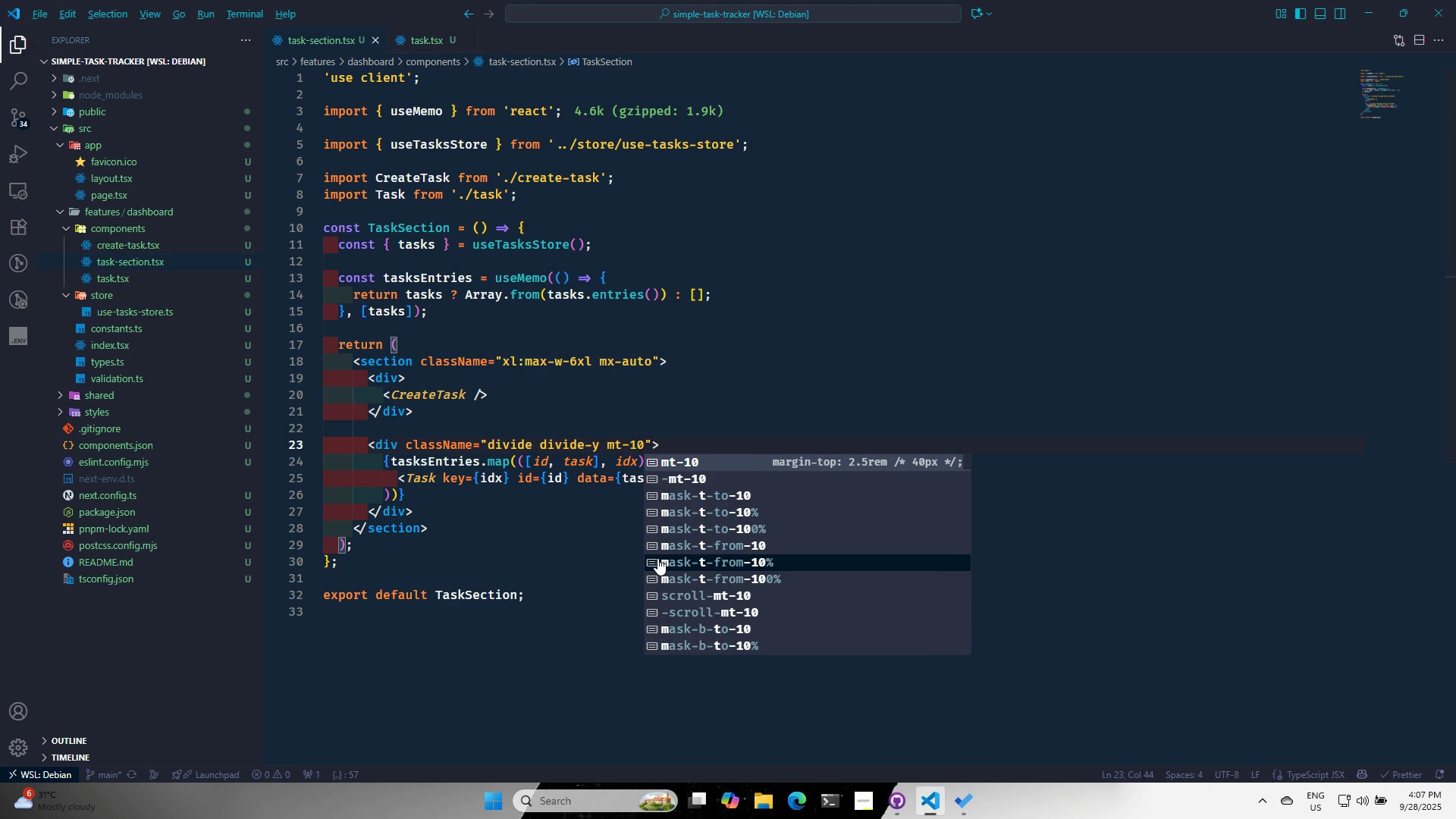 
key(Alt+Tab)
 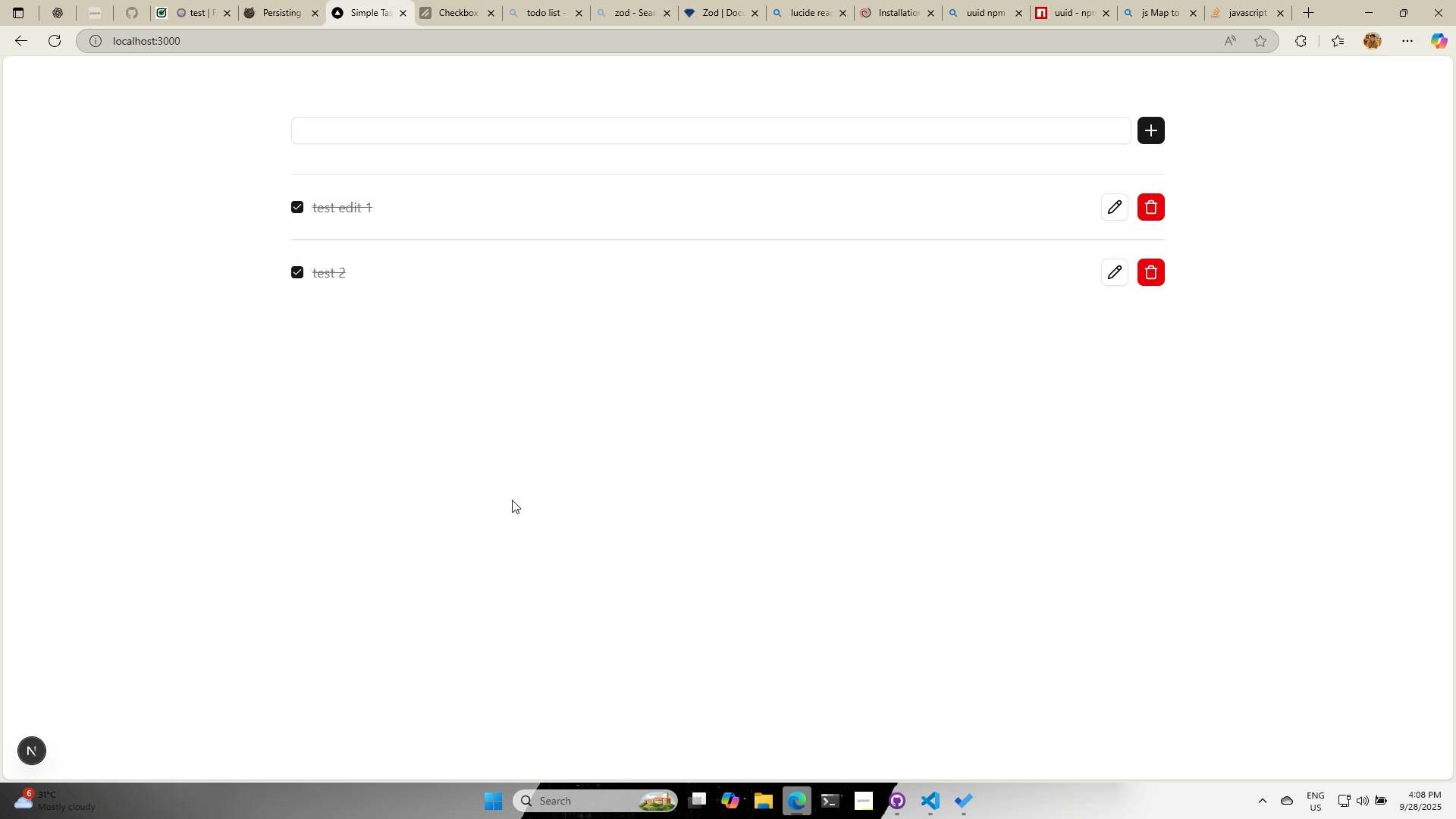 
key(Alt+AltLeft)
 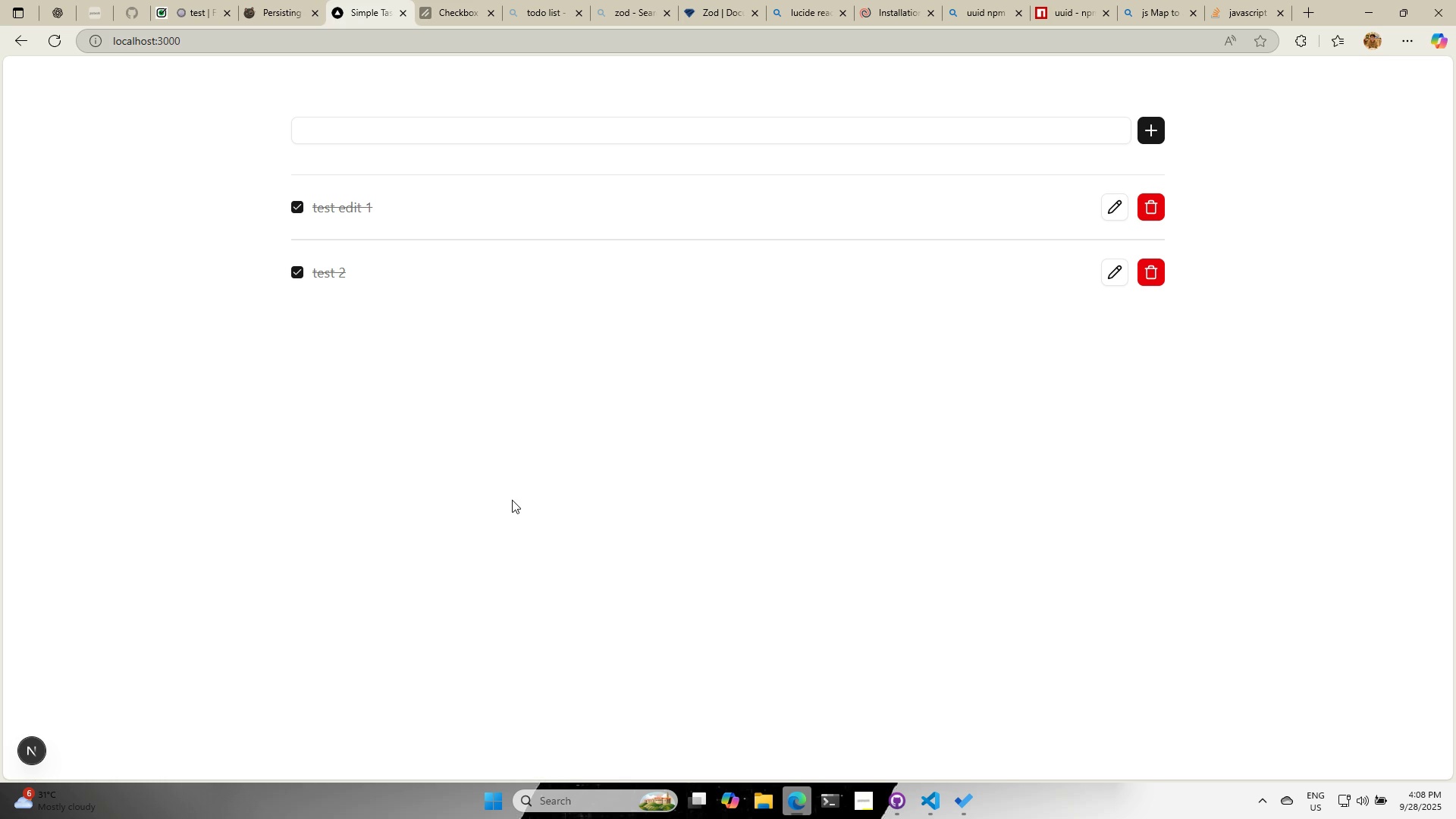 
key(Alt+Tab)
 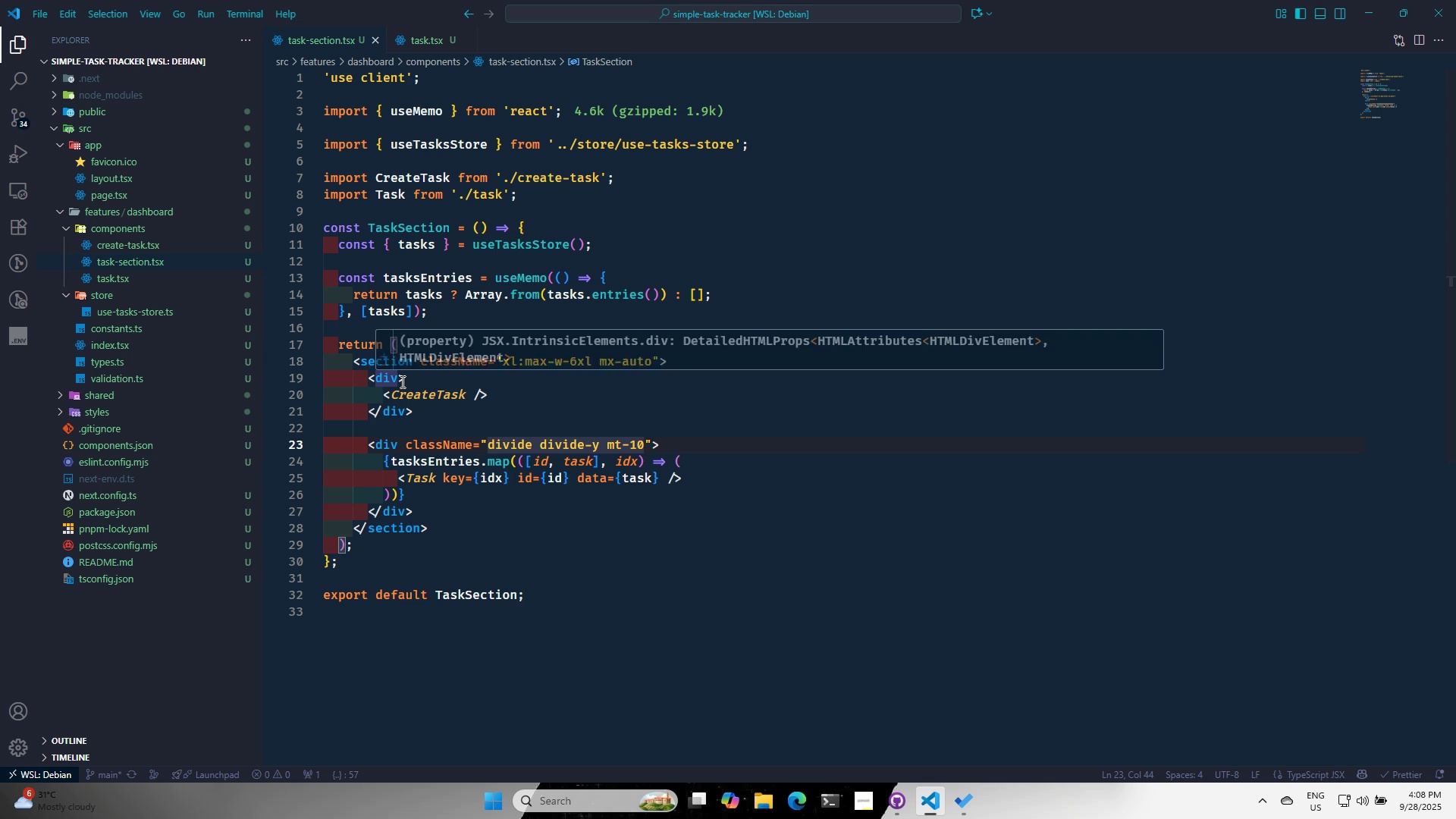 
left_click([400, 378])
 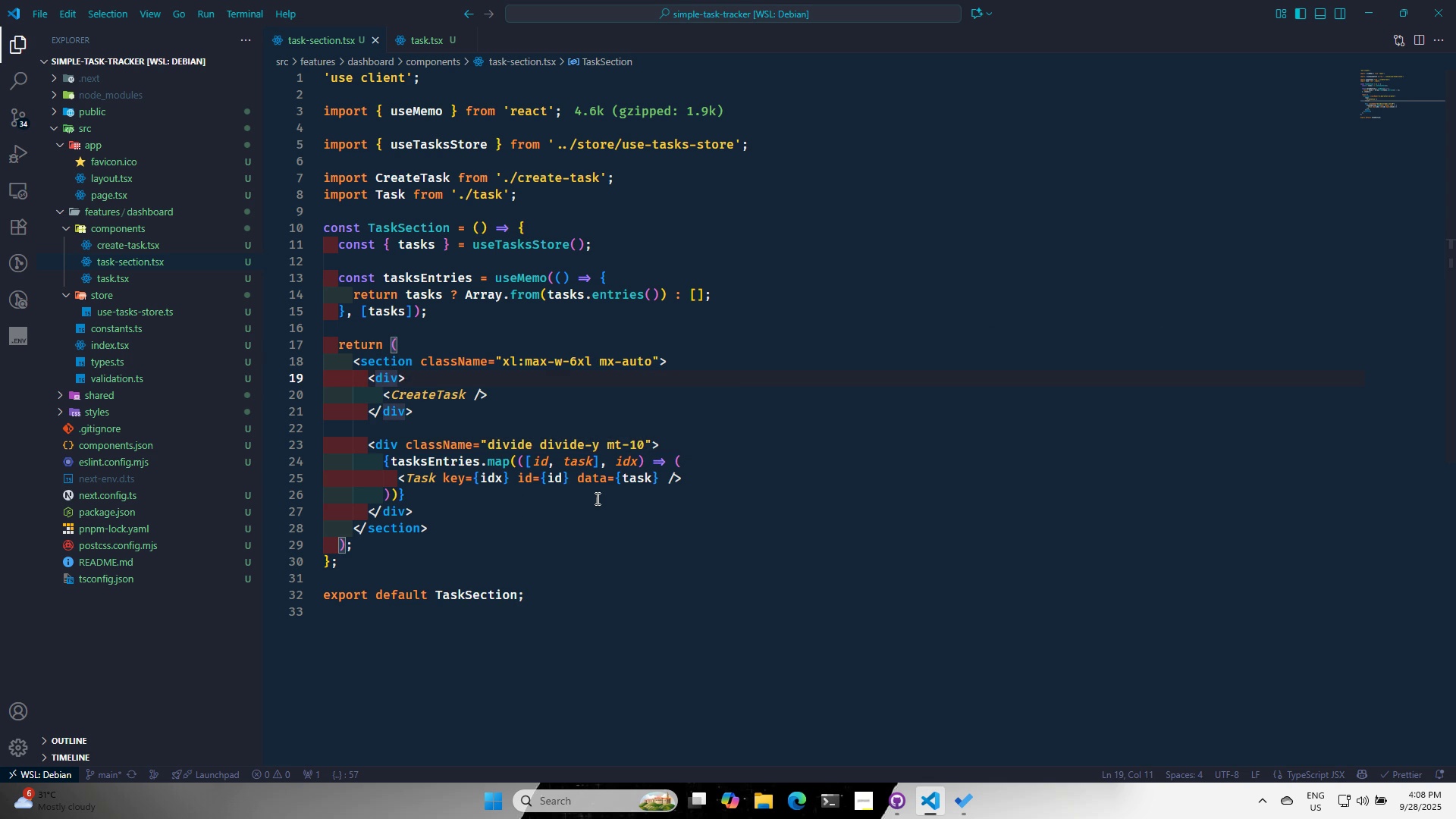 
type( cla)
 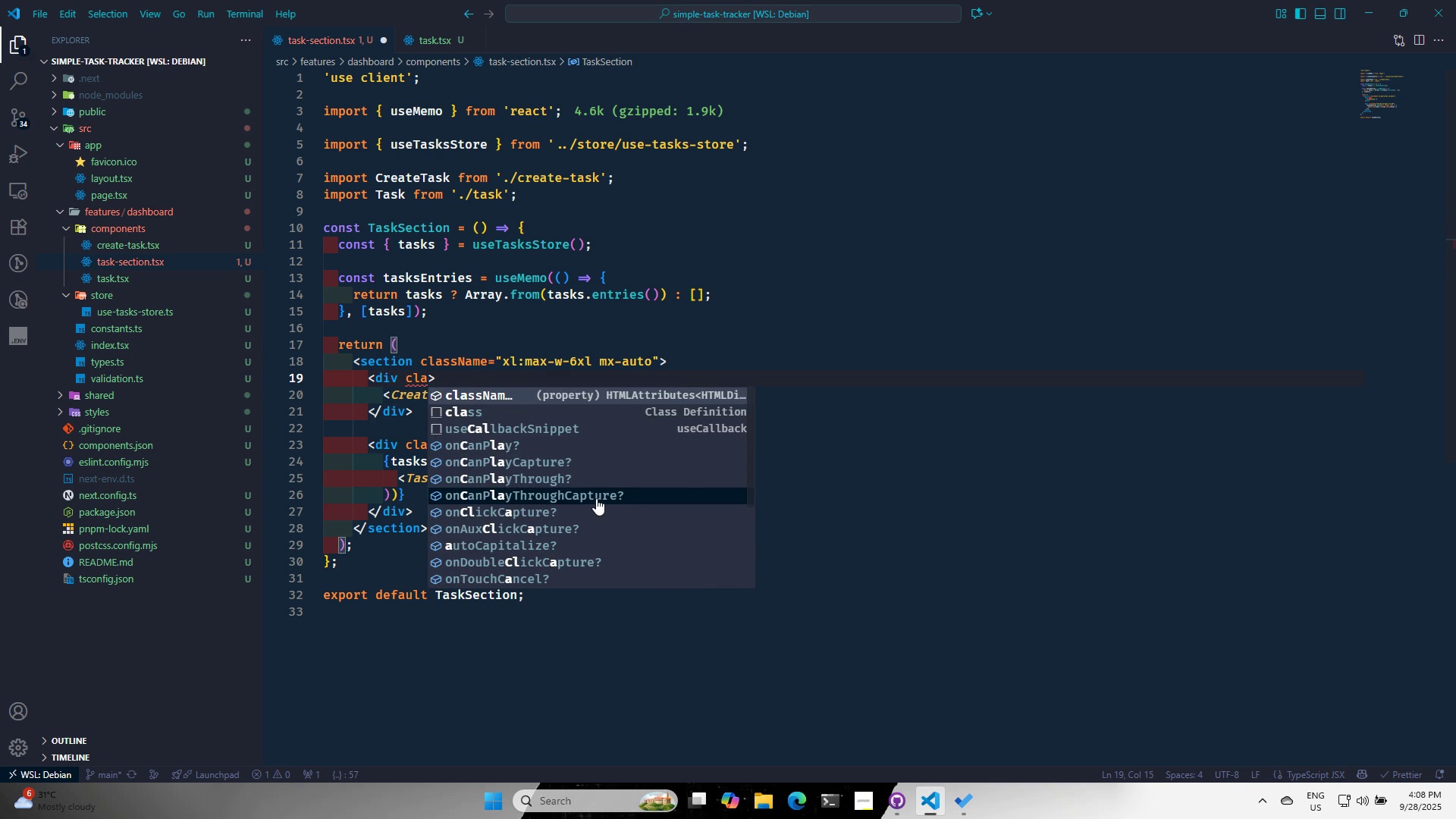 
key(Enter)